 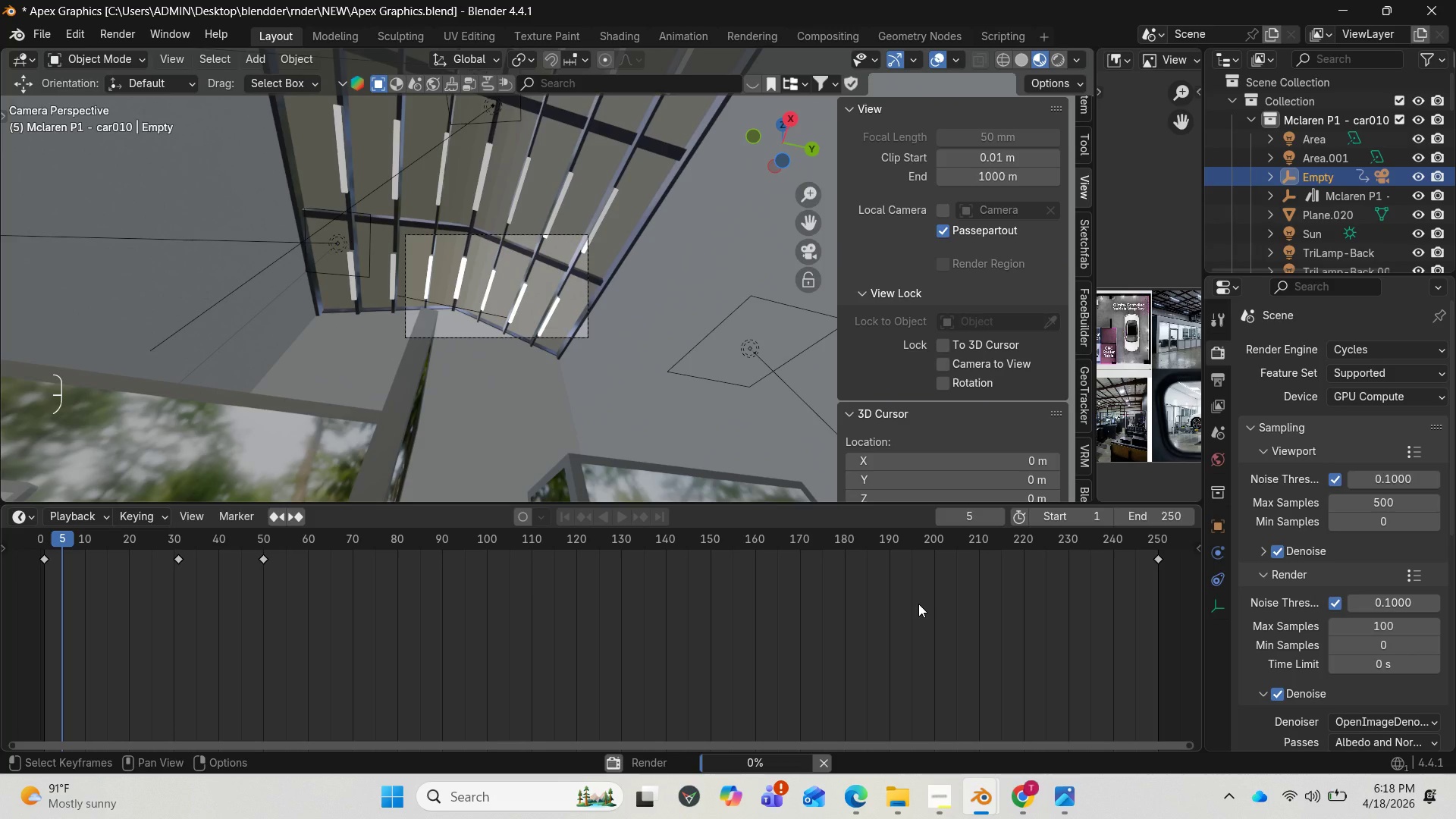 
scroll: coordinate [918, 604], scroll_direction: up, amount: 1.0
 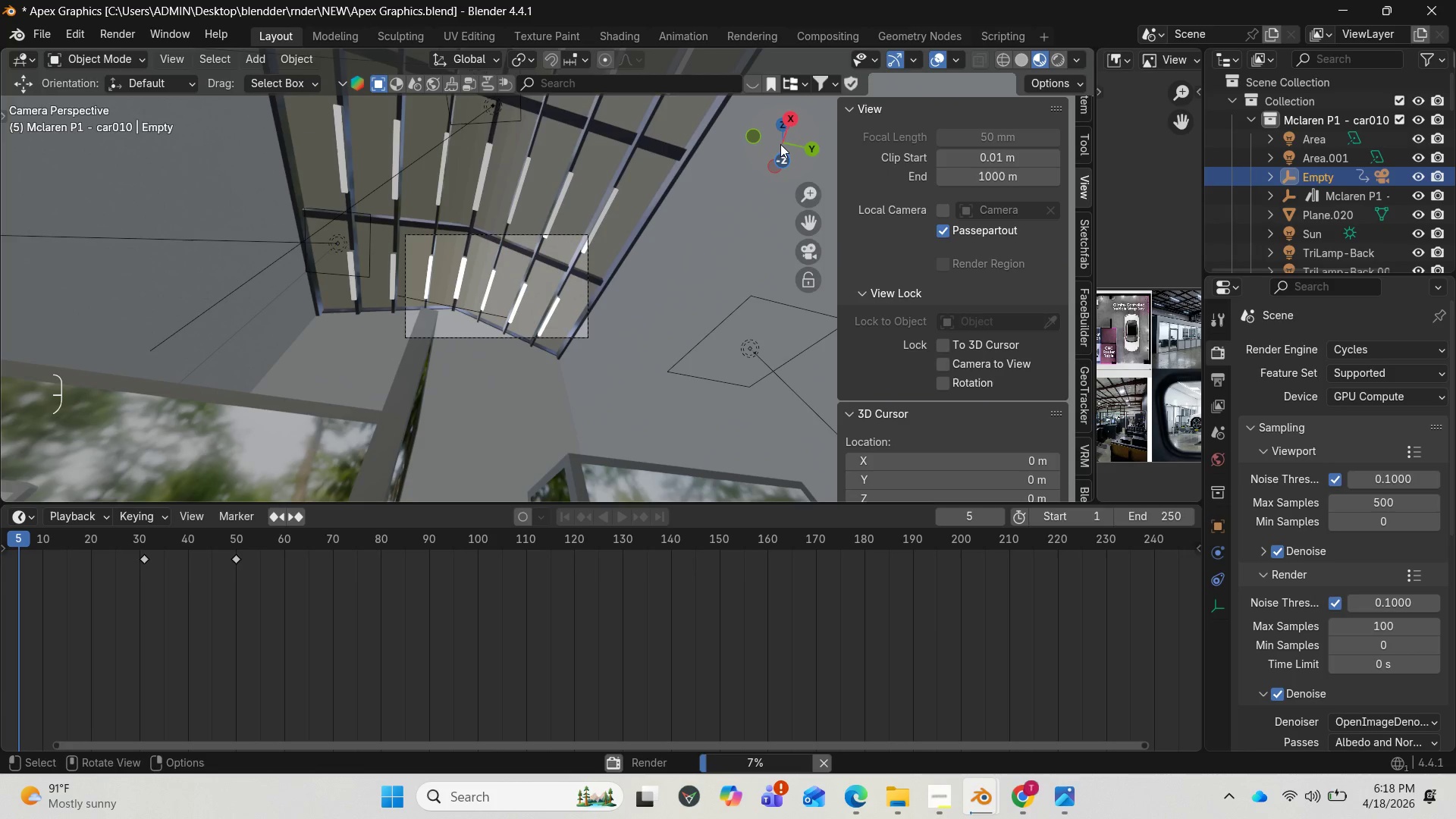 
left_click_drag(start_coordinate=[775, 142], to_coordinate=[187, 273])
 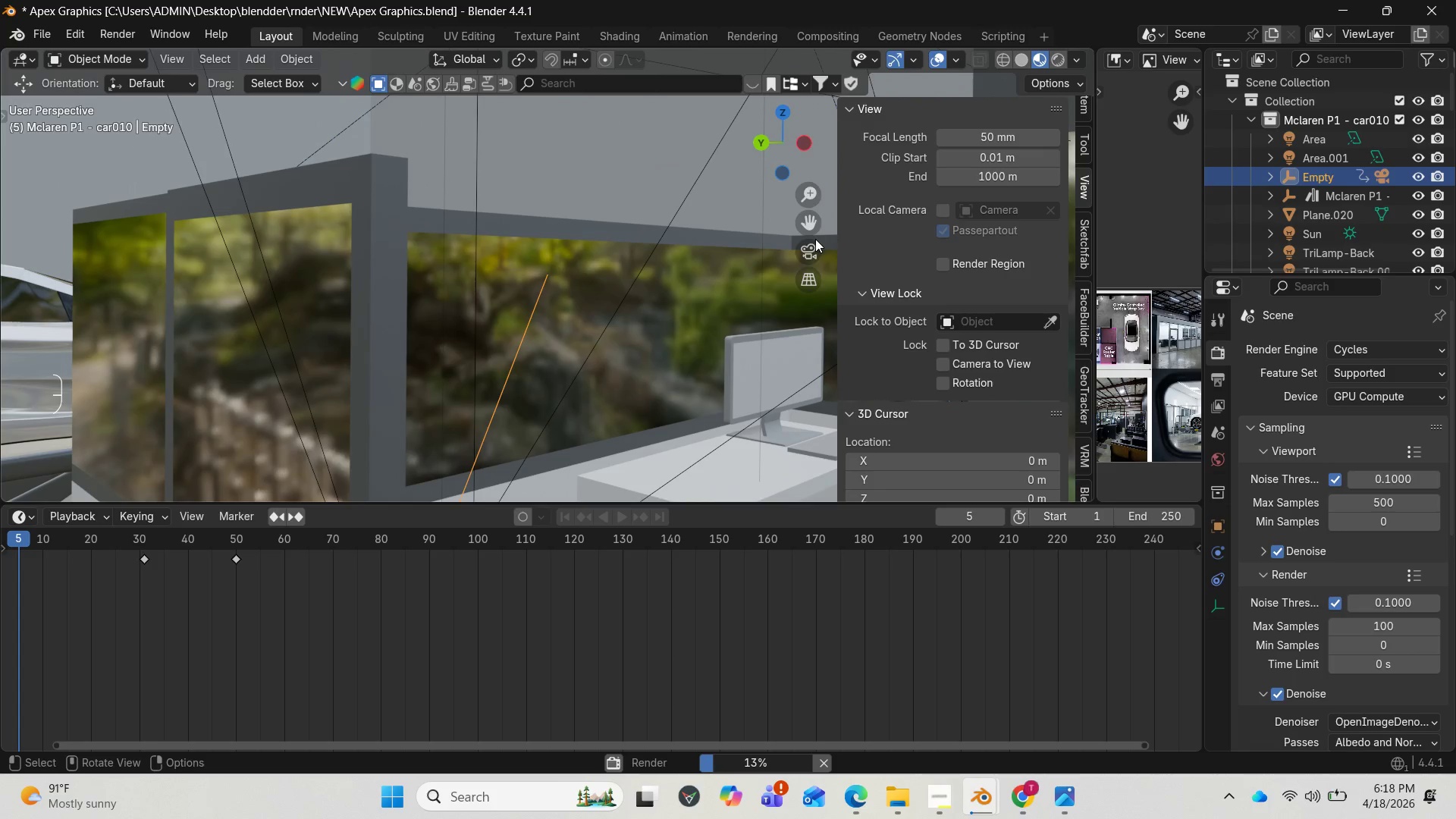 
left_click_drag(start_coordinate=[811, 228], to_coordinate=[444, 285])
 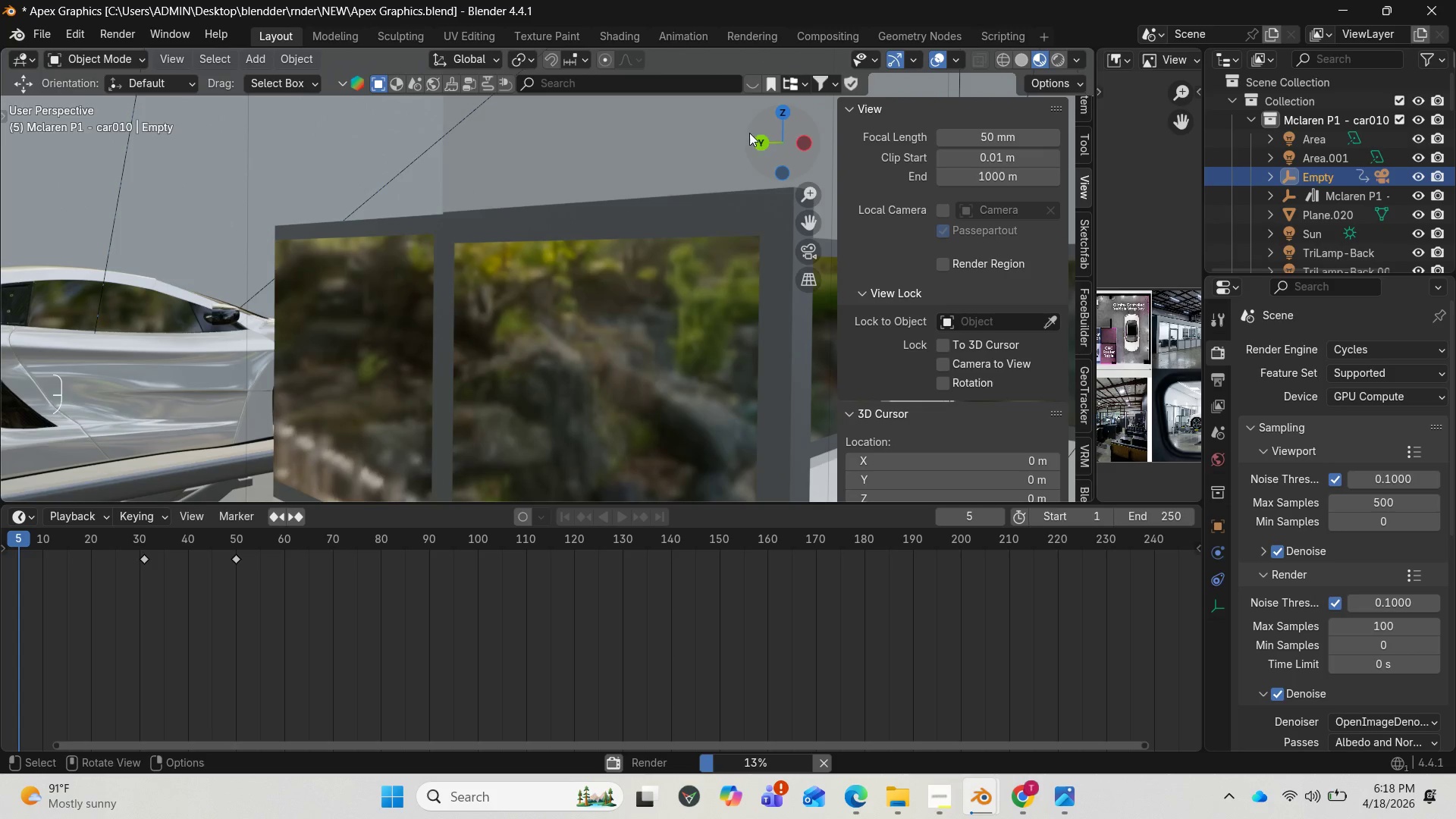 
left_click_drag(start_coordinate=[759, 141], to_coordinate=[835, 155])
 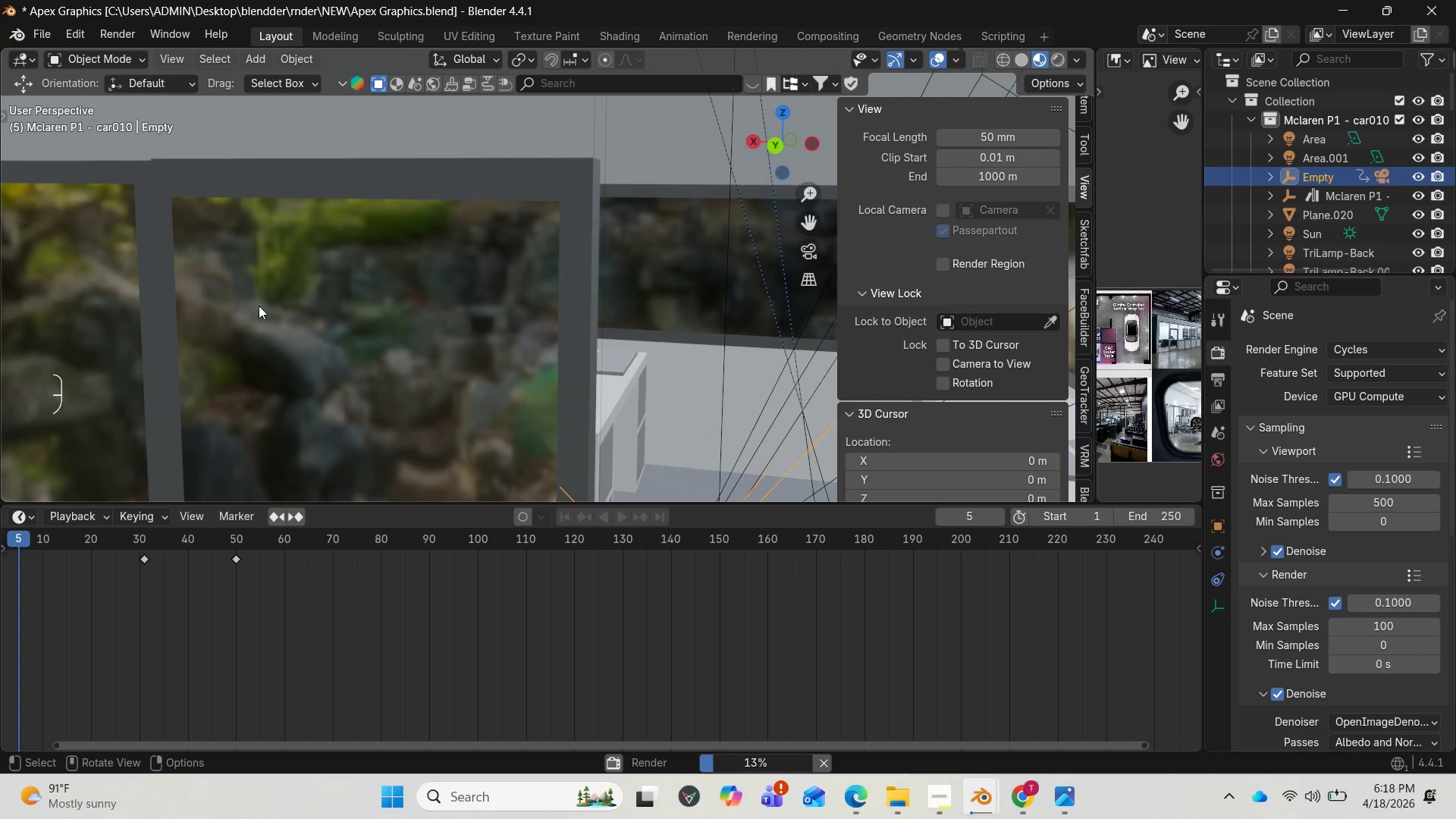 
scroll: coordinate [272, 297], scroll_direction: down, amount: 8.0
 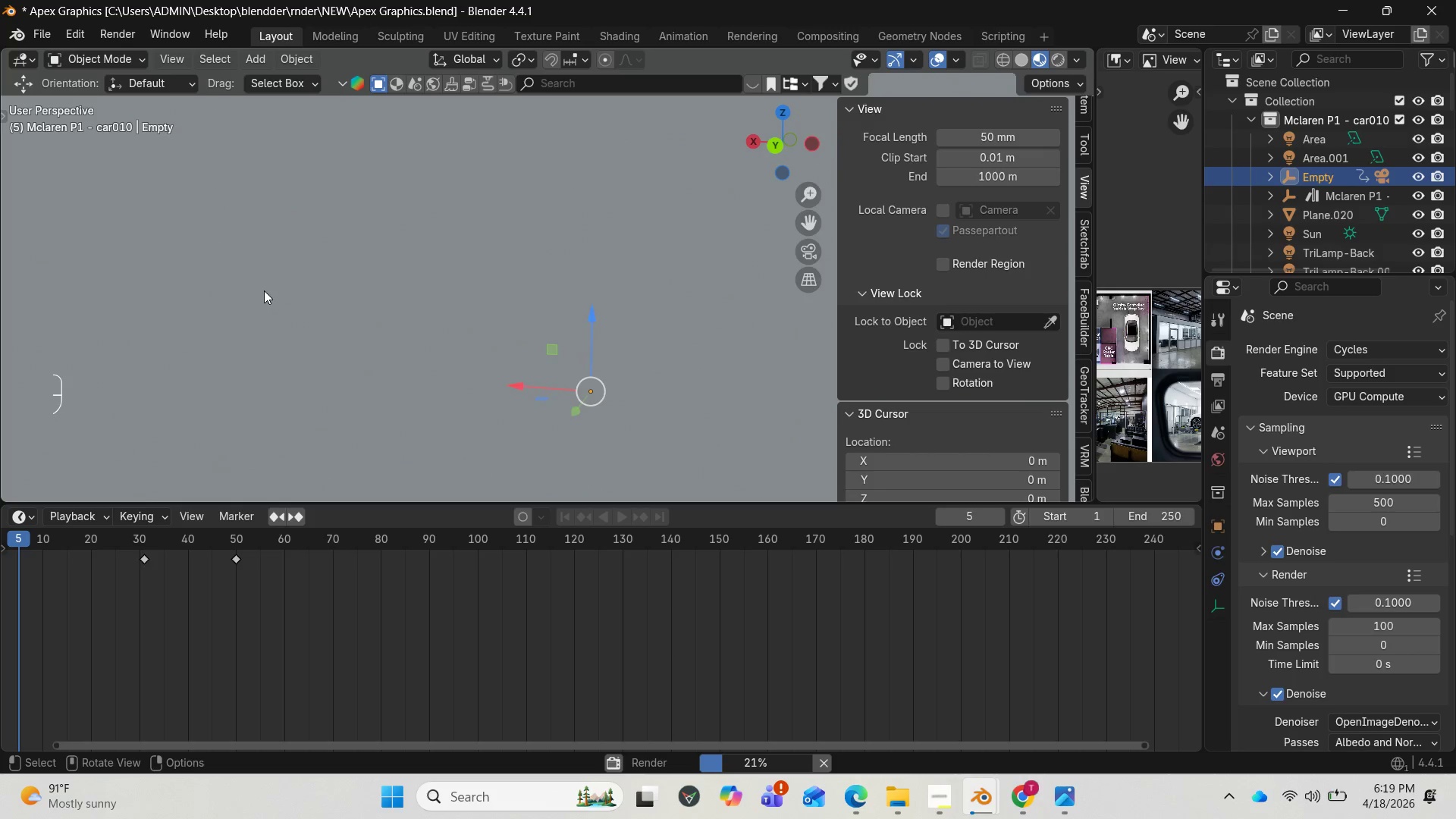 
scroll: coordinate [264, 290], scroll_direction: up, amount: 2.0
 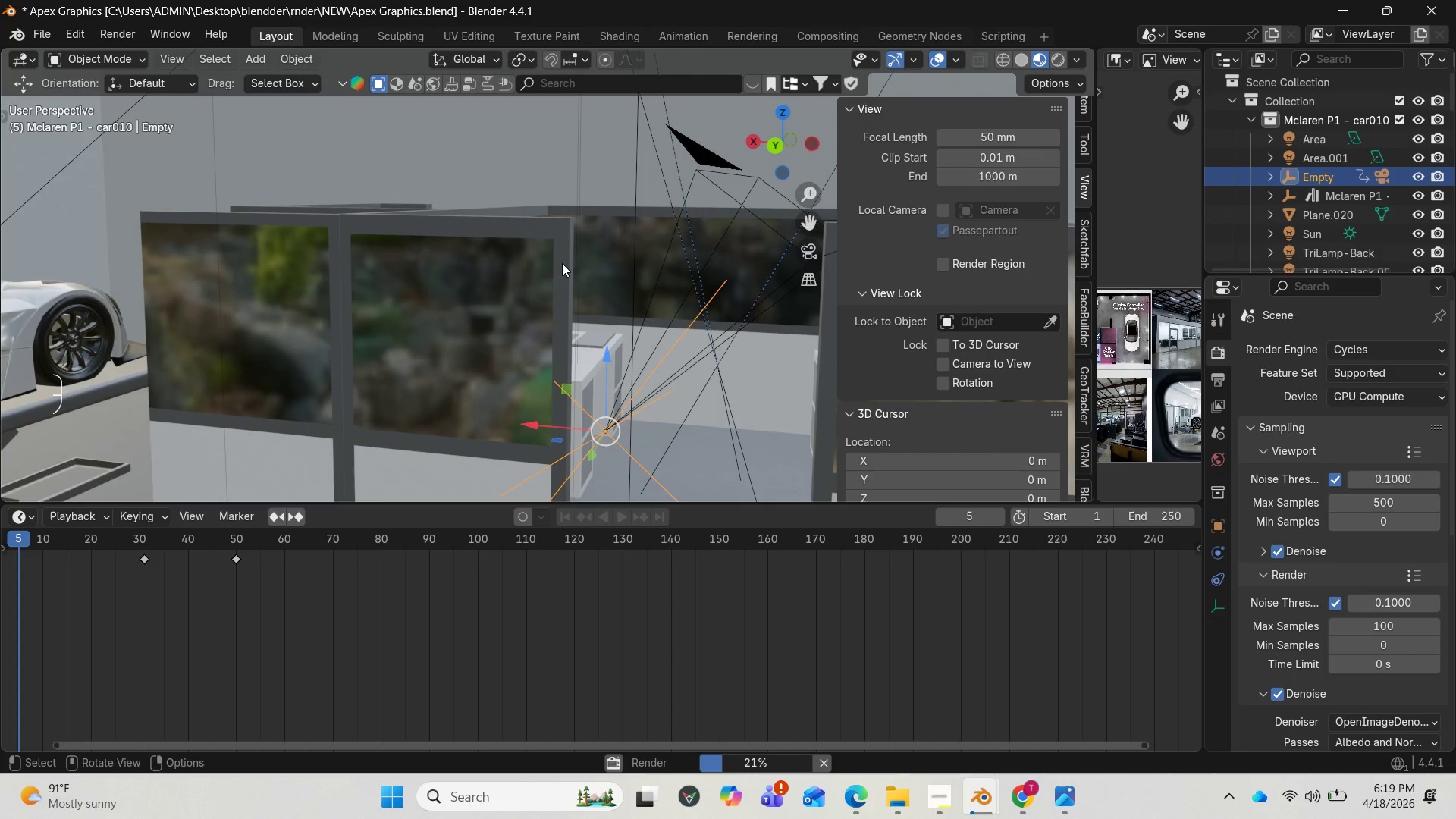 
scroll: coordinate [545, 278], scroll_direction: down, amount: 2.0
 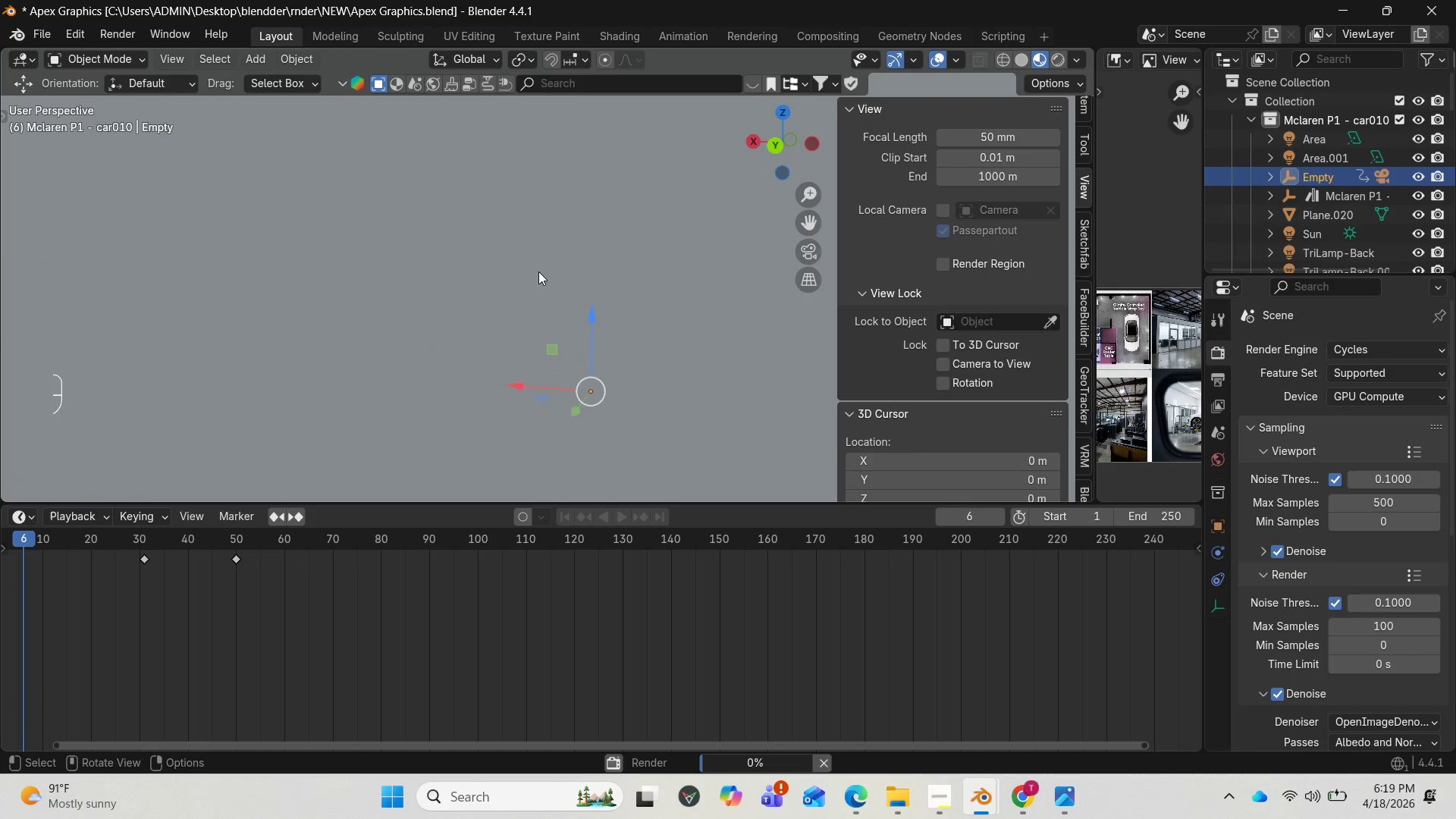 
wait(35.85)
 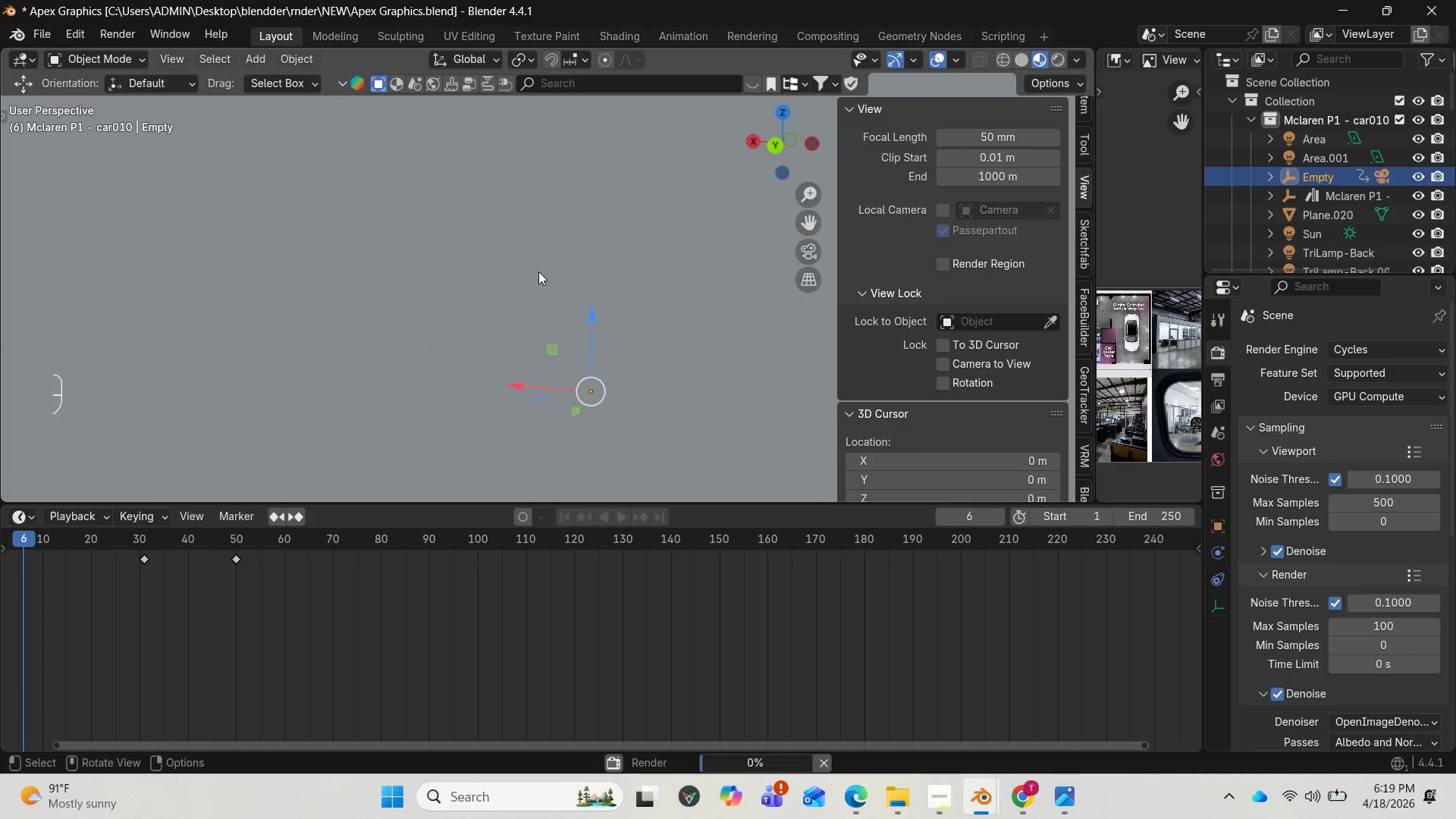 
left_click([1168, 676])
 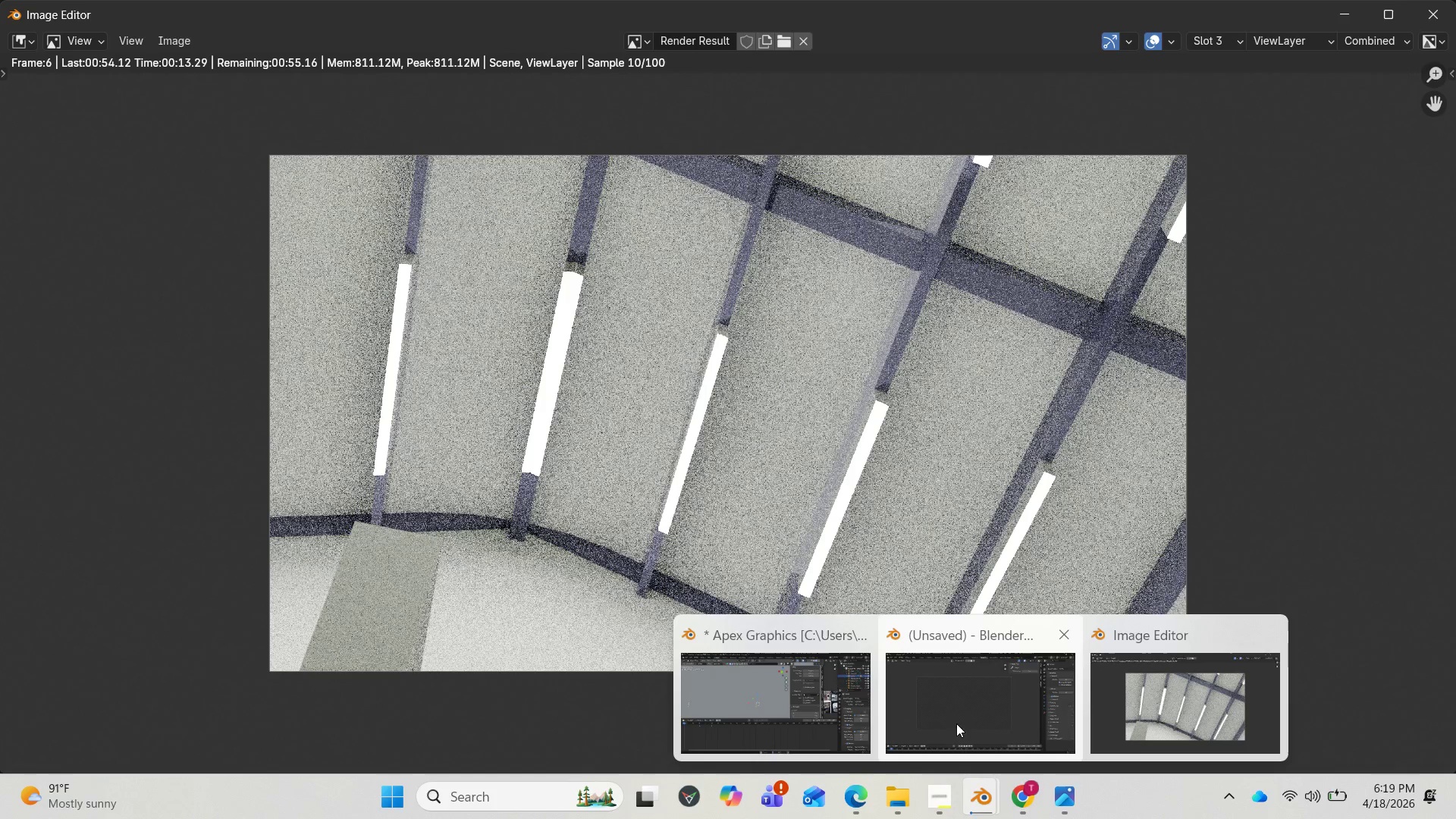 
left_click([942, 681])
 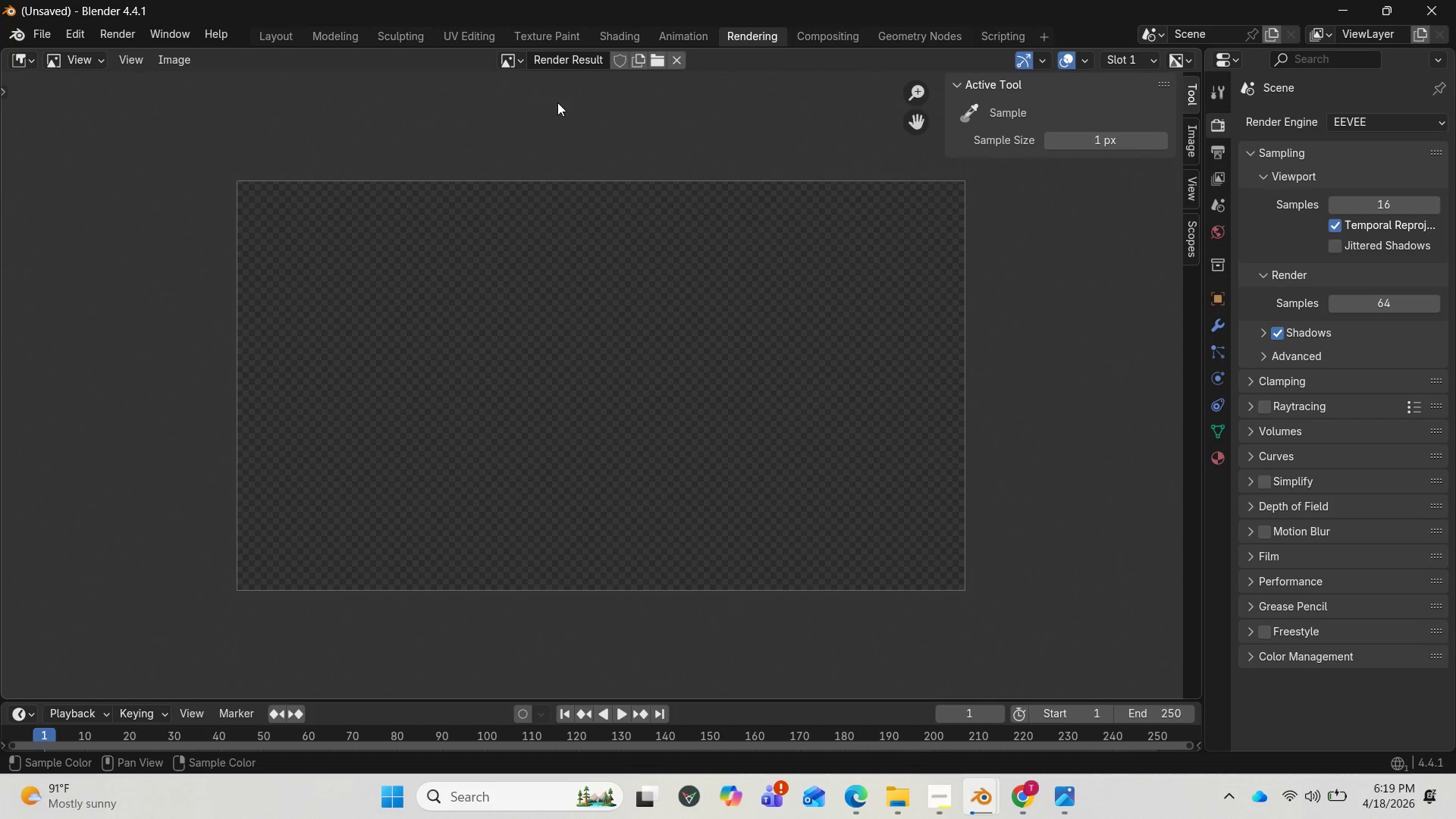 
wait(6.88)
 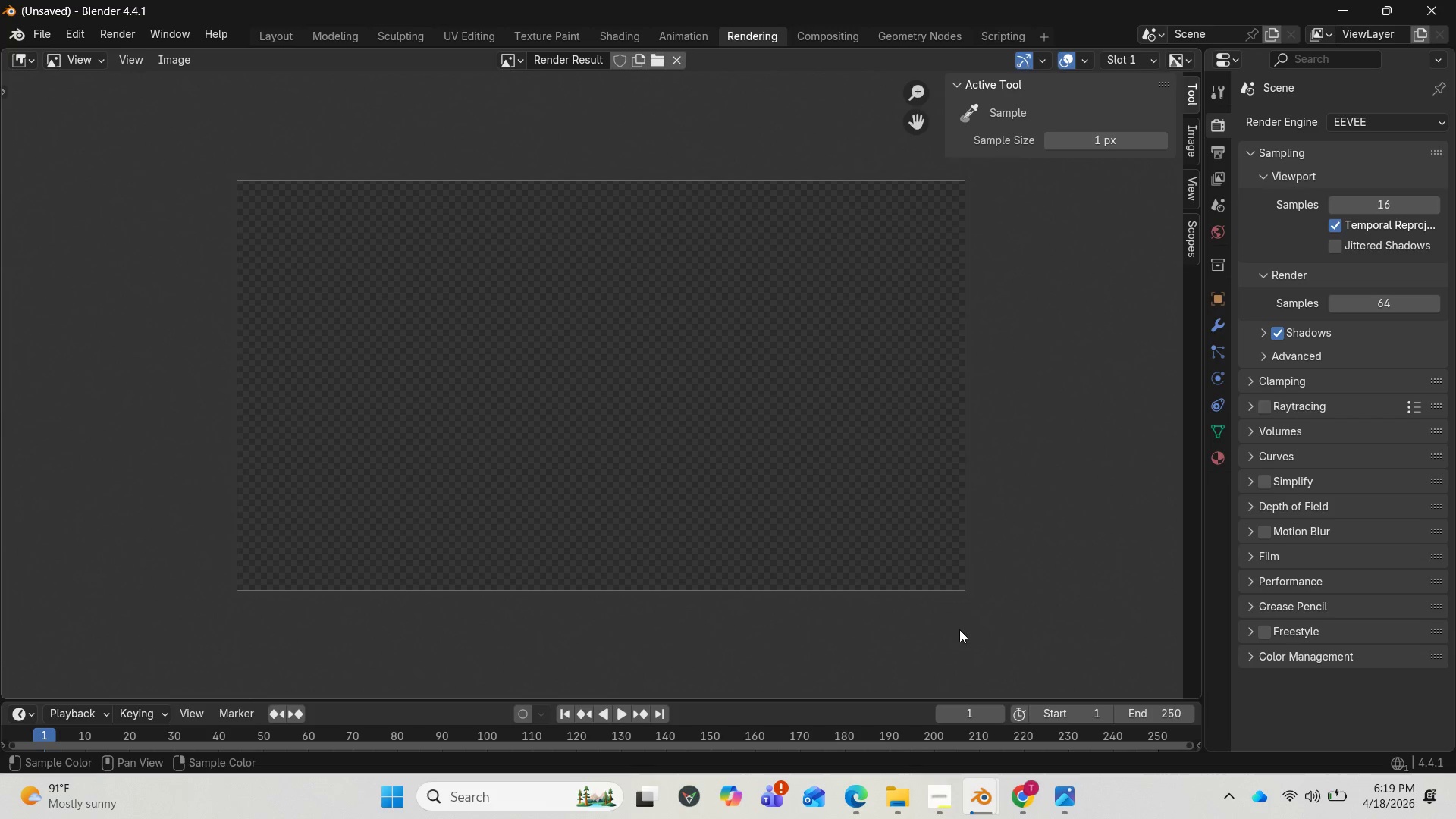 
left_click([284, 36])
 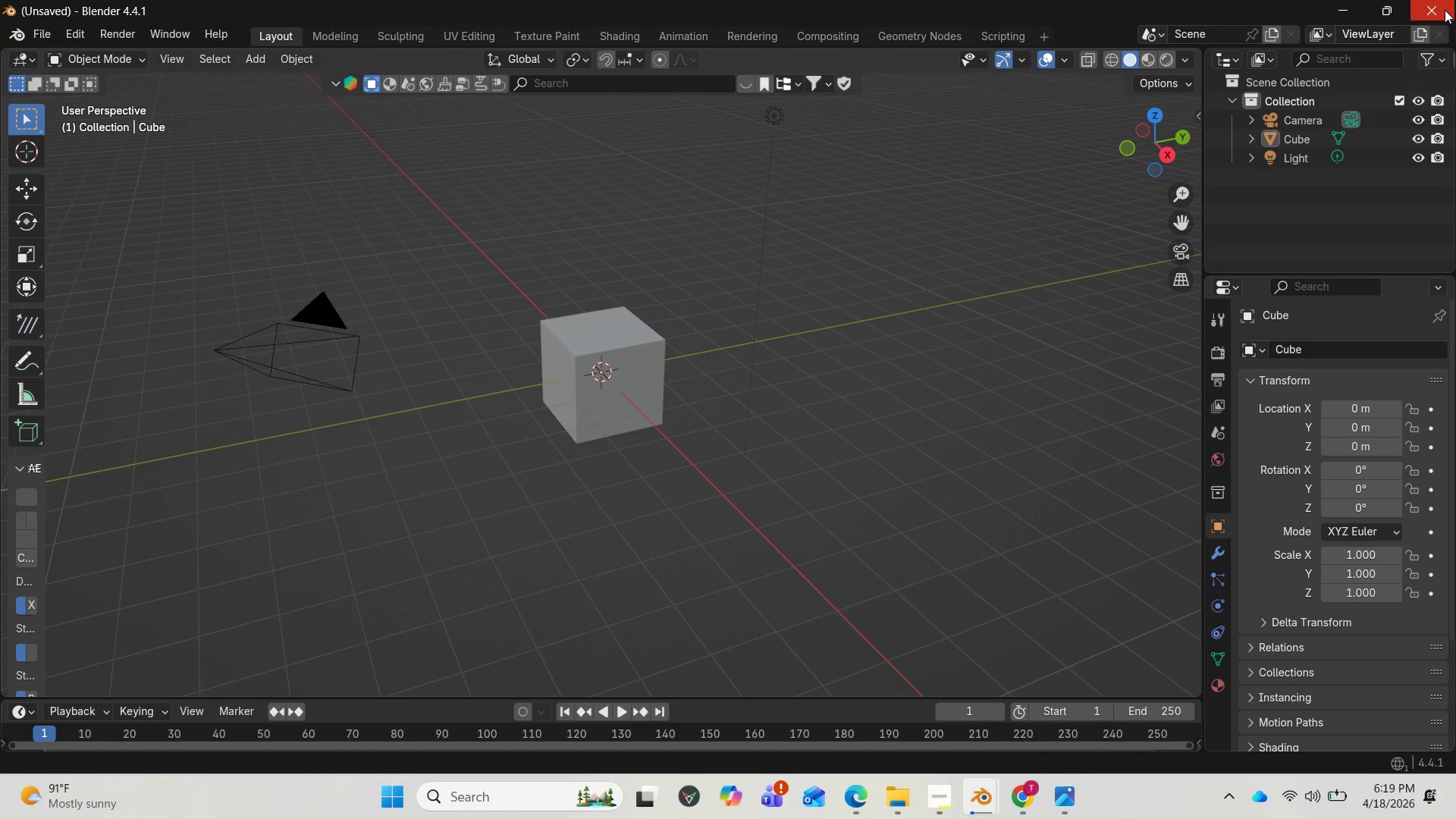 
left_click([1439, 8])
 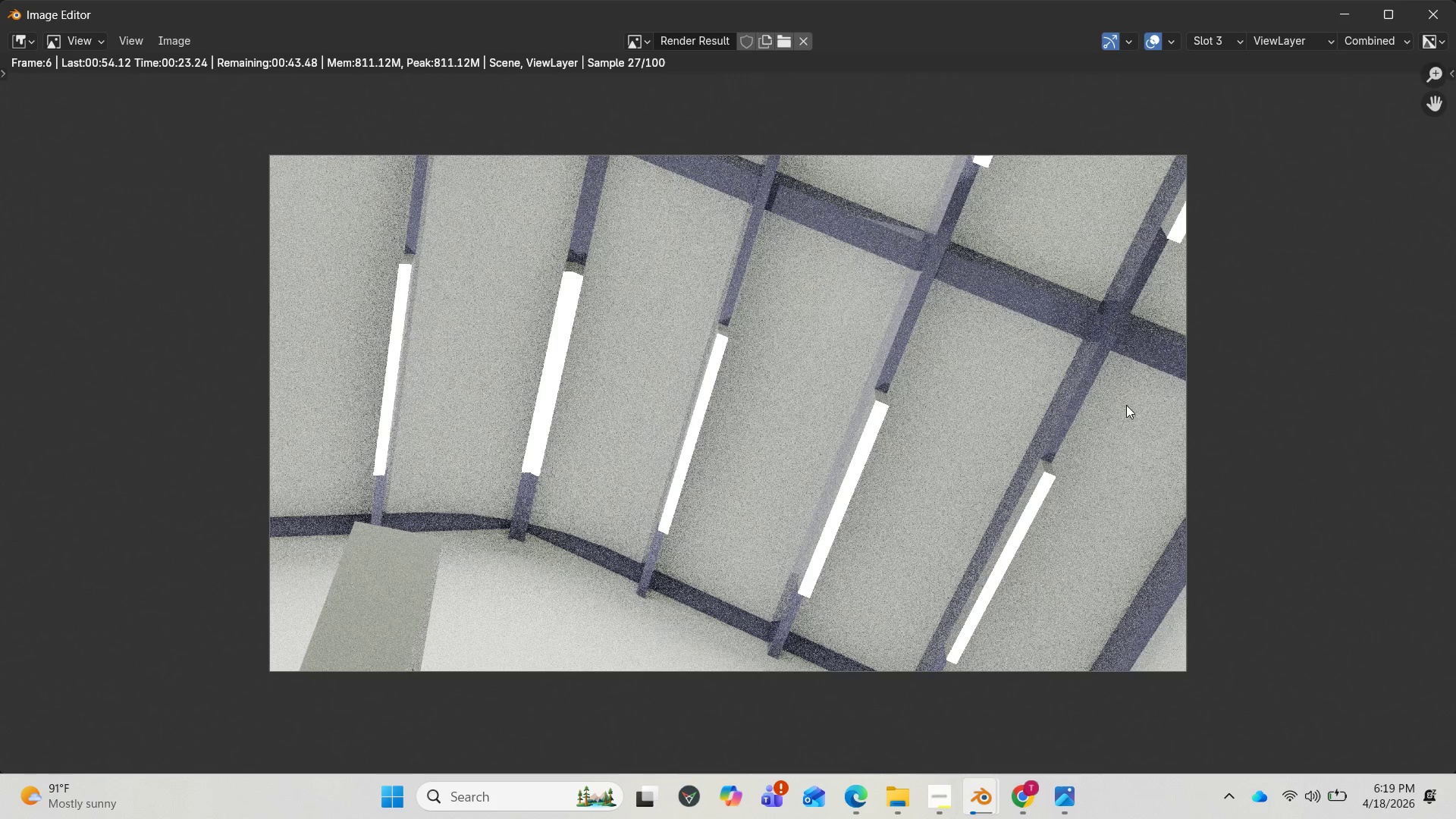 
wait(10.78)
 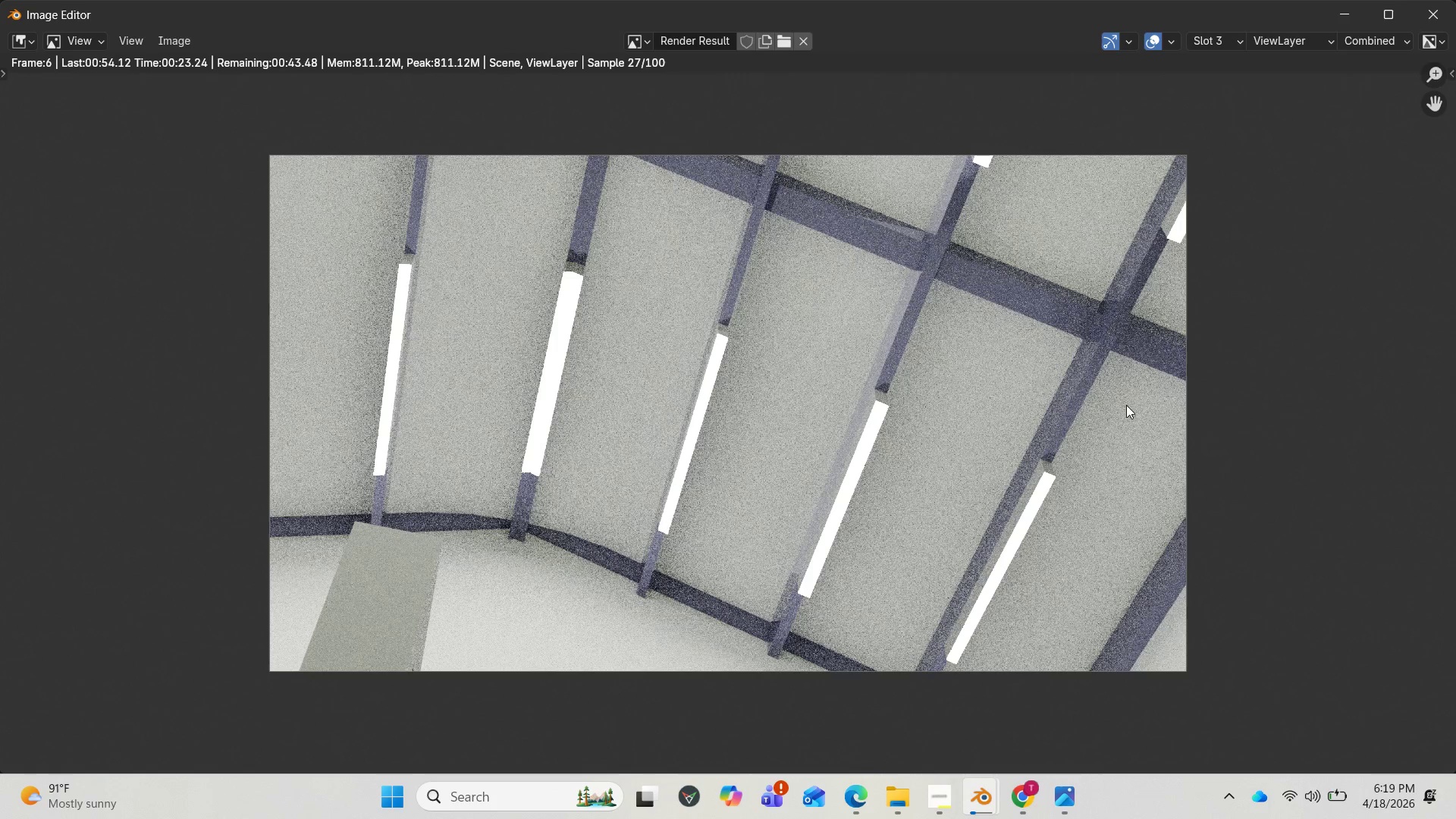 
left_click([948, 792])
 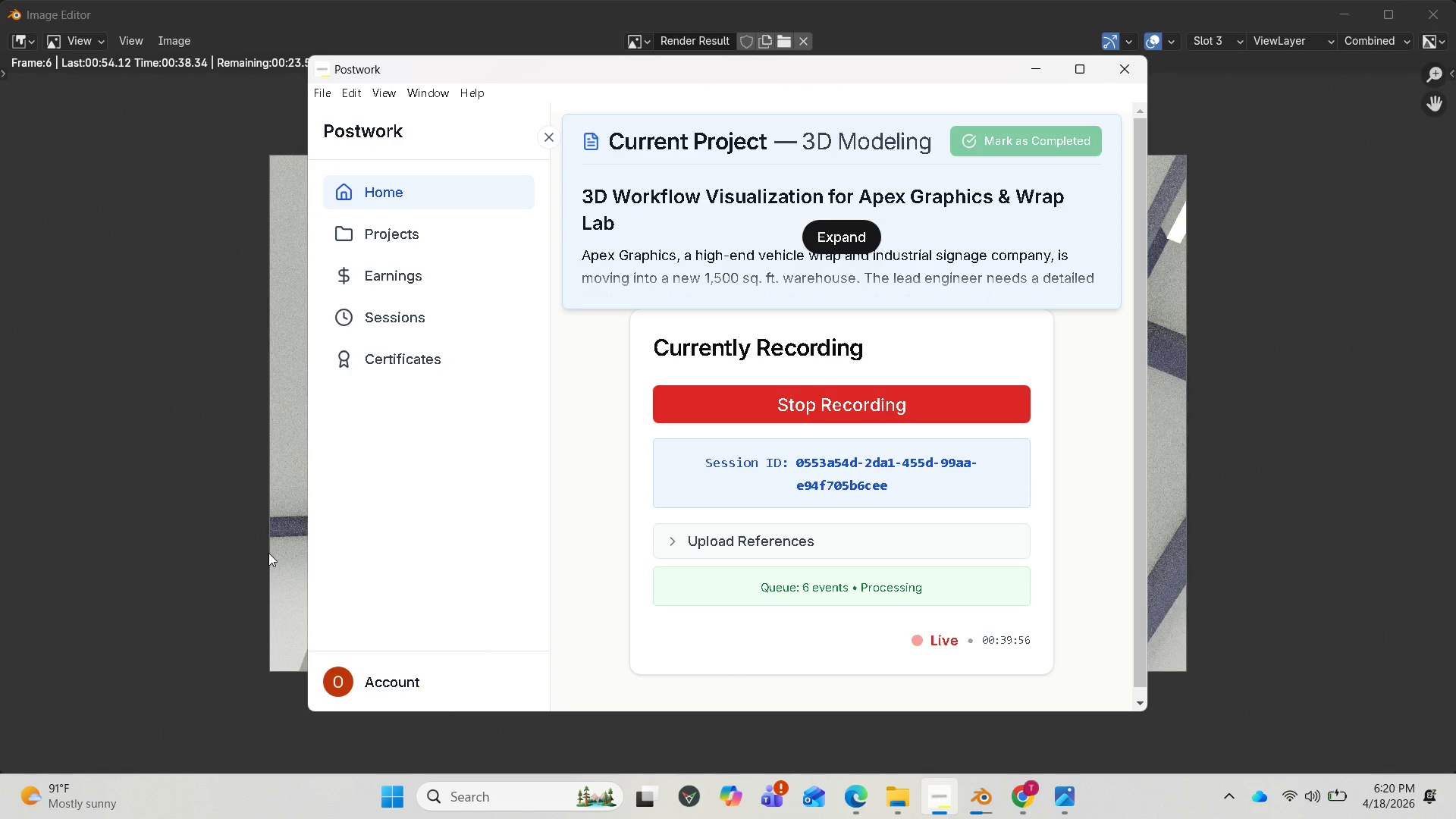 
wait(7.59)
 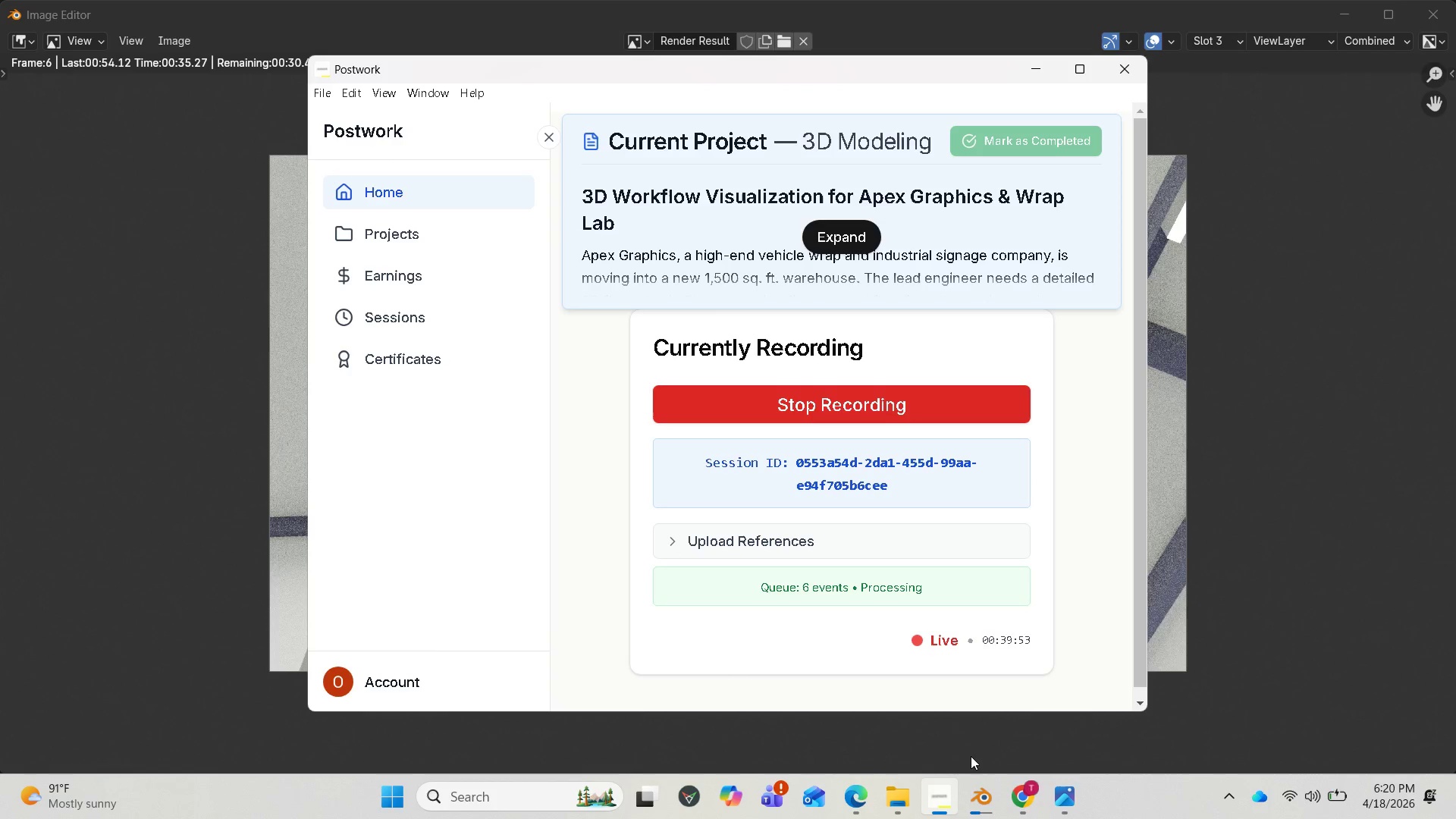 
left_click([269, 549])
 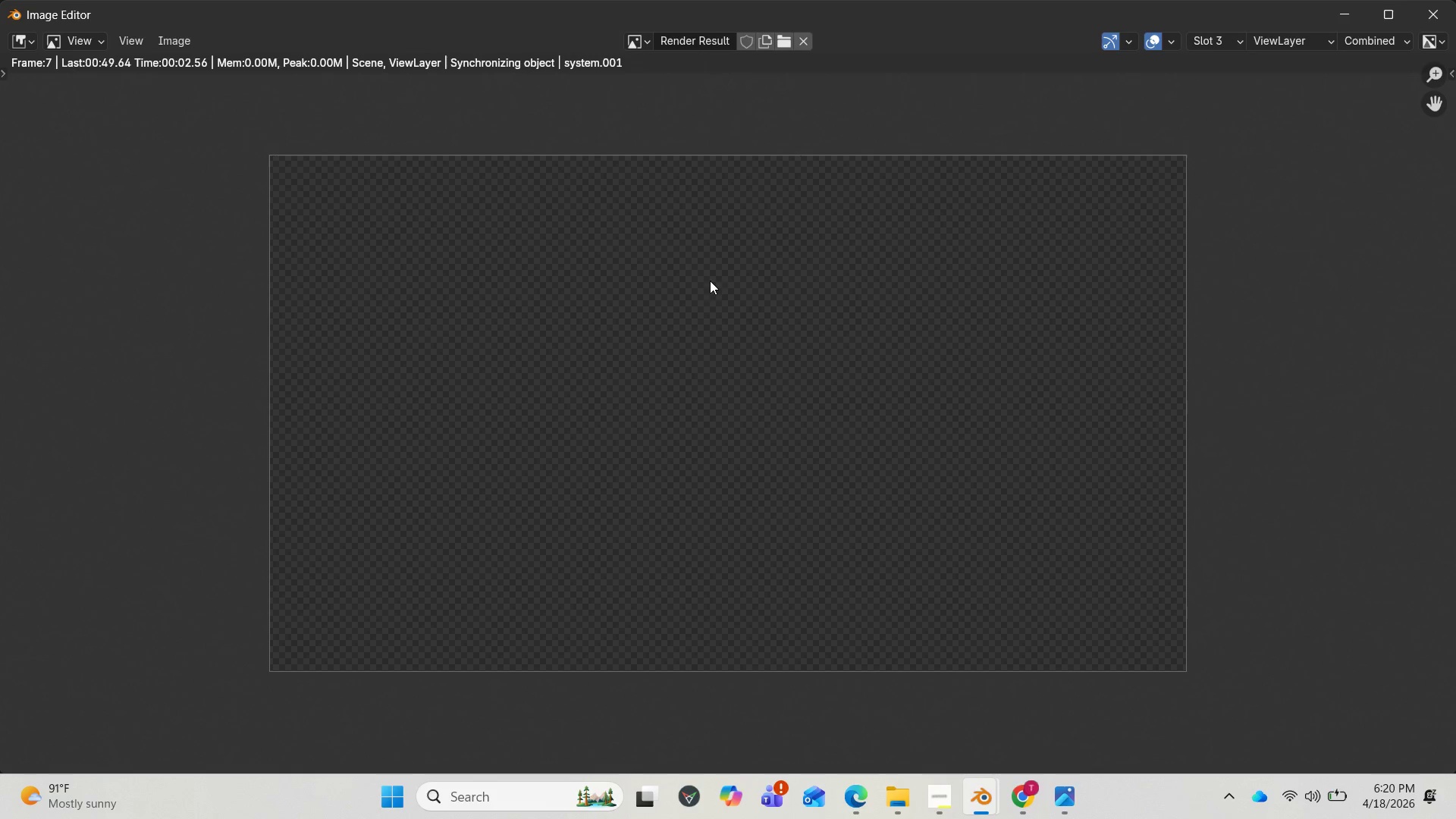 
wait(15.22)
 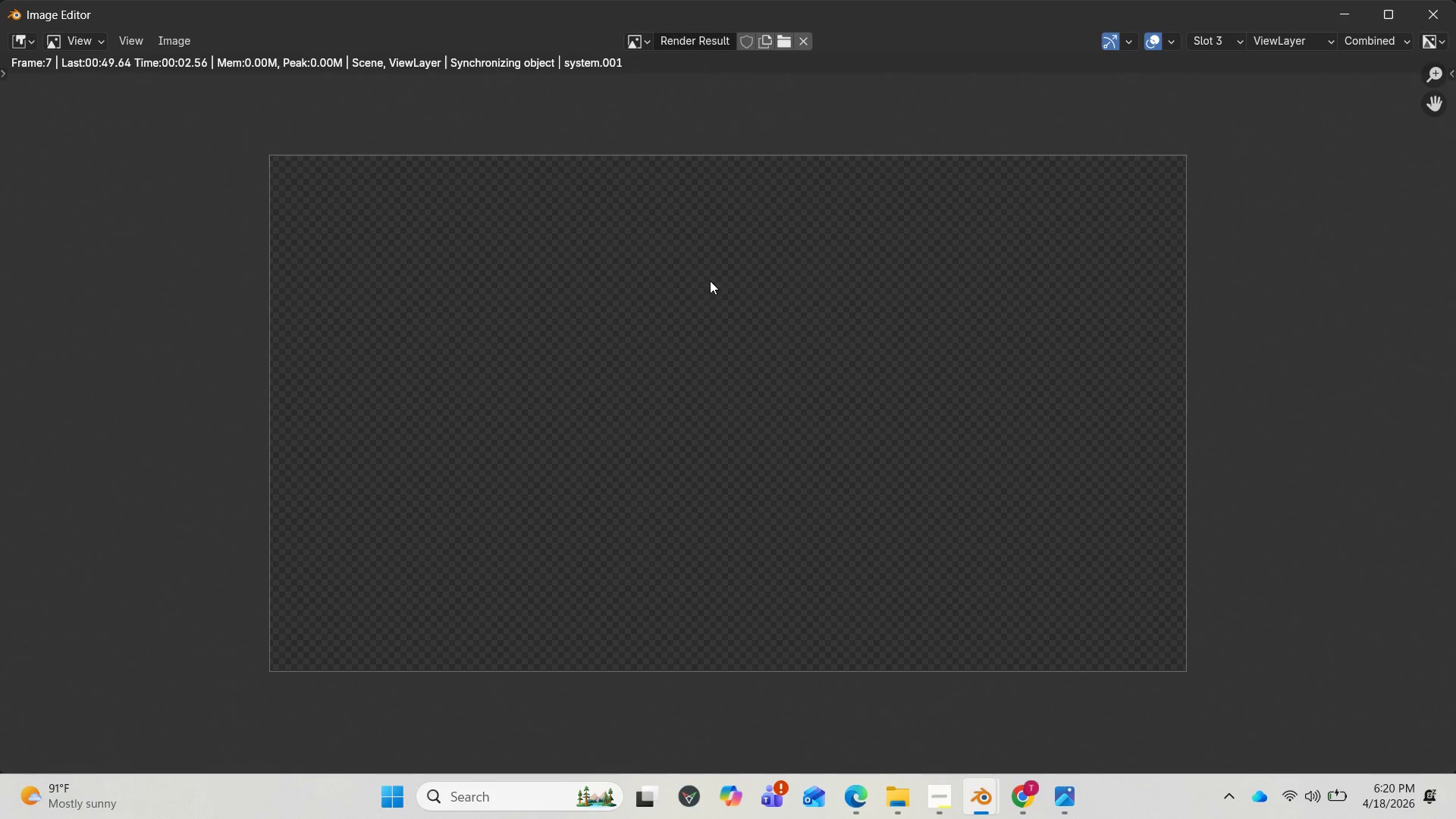 
left_click([887, 736])
 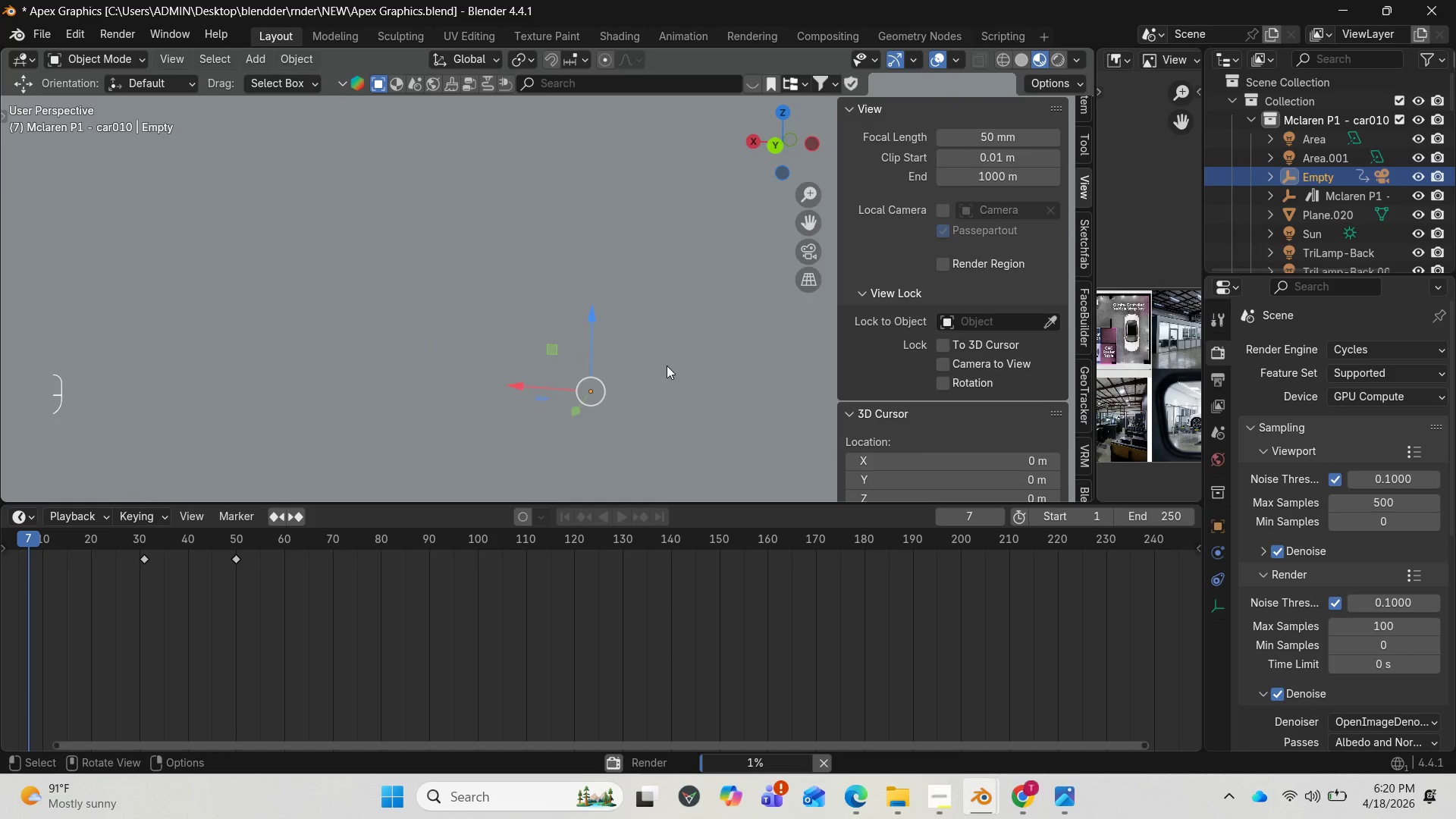 
scroll: coordinate [667, 354], scroll_direction: down, amount: 8.0
 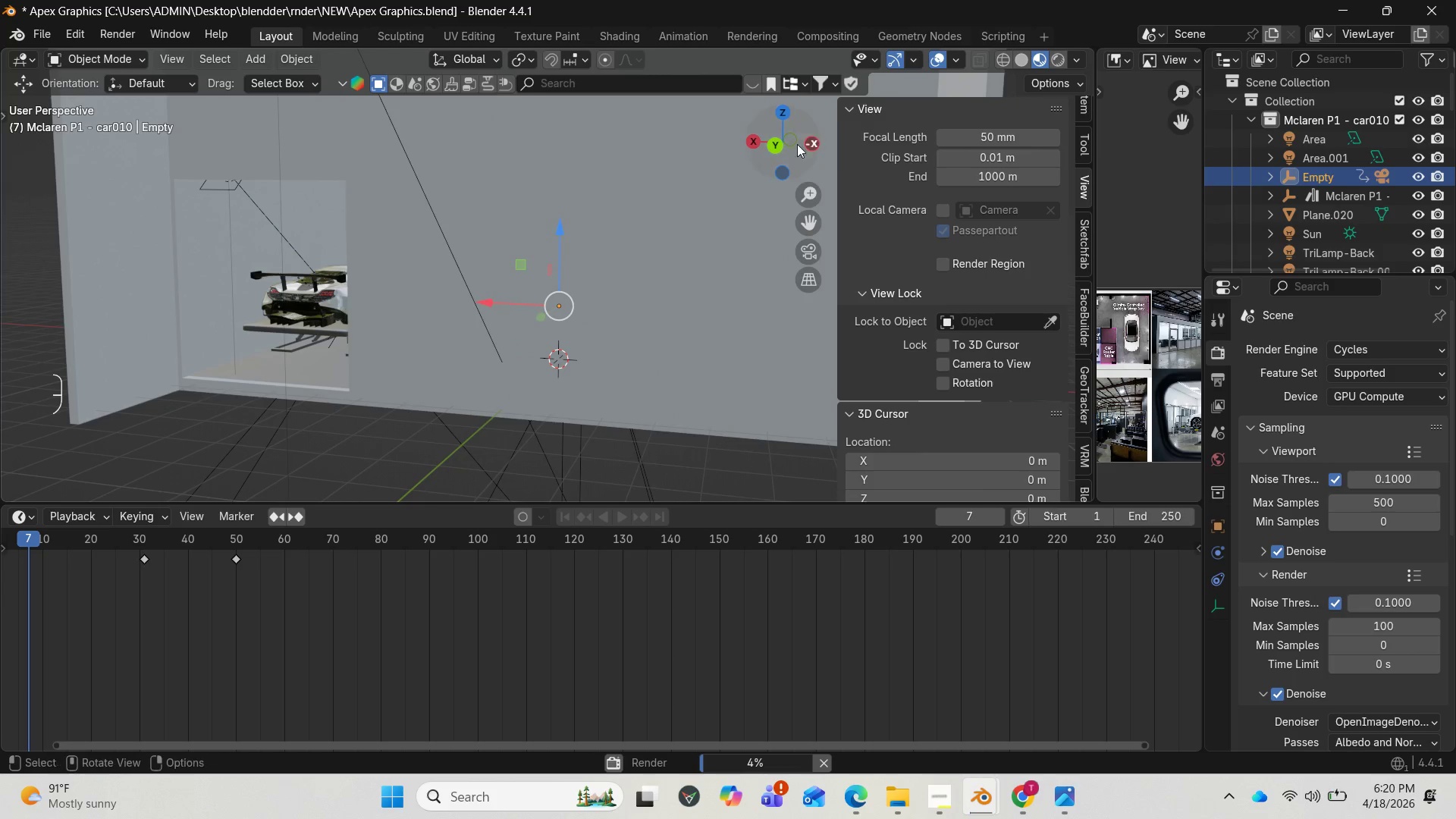 
left_click_drag(start_coordinate=[780, 150], to_coordinate=[866, 158])
 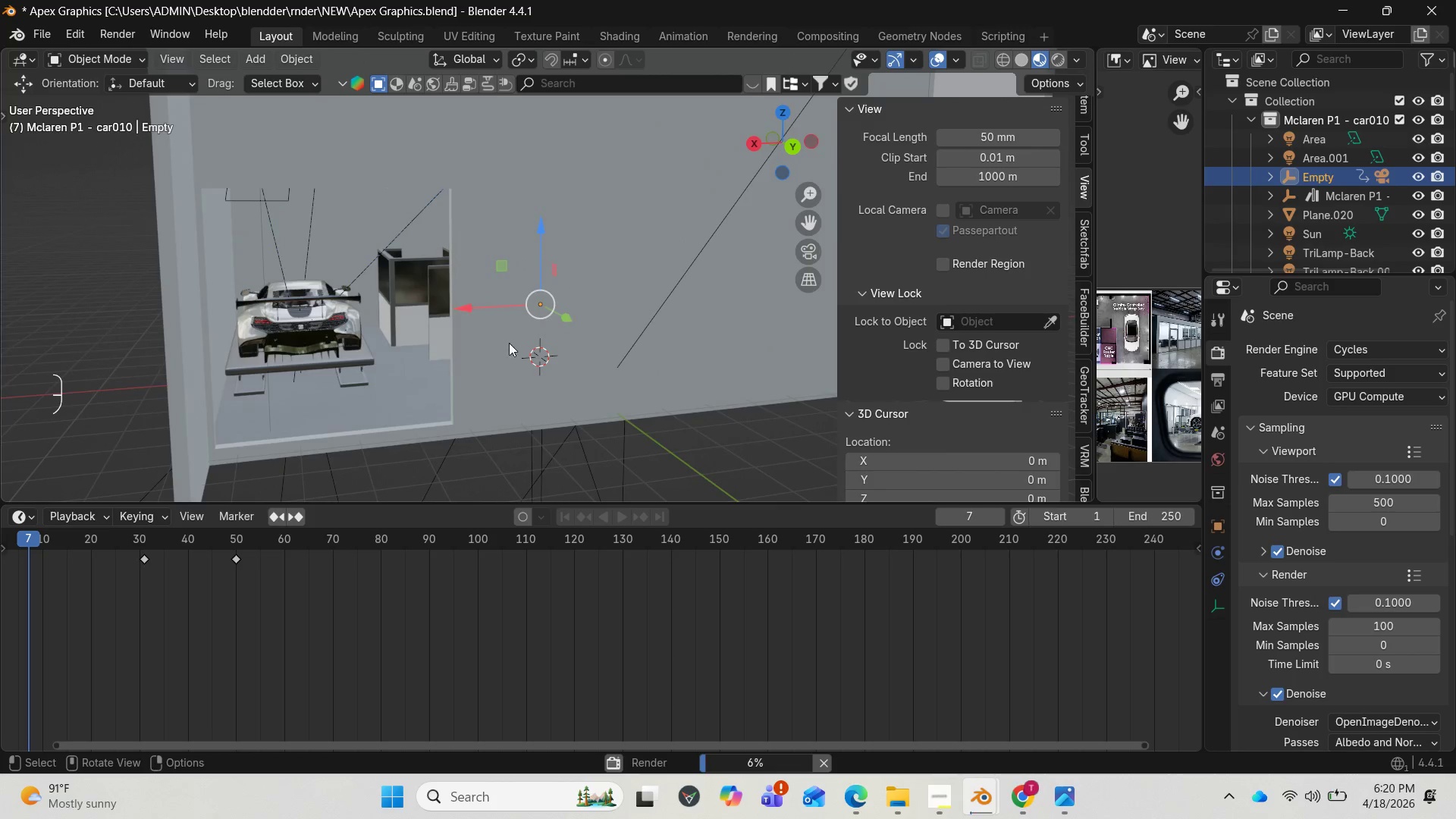 
scroll: coordinate [466, 363], scroll_direction: up, amount: 5.0
 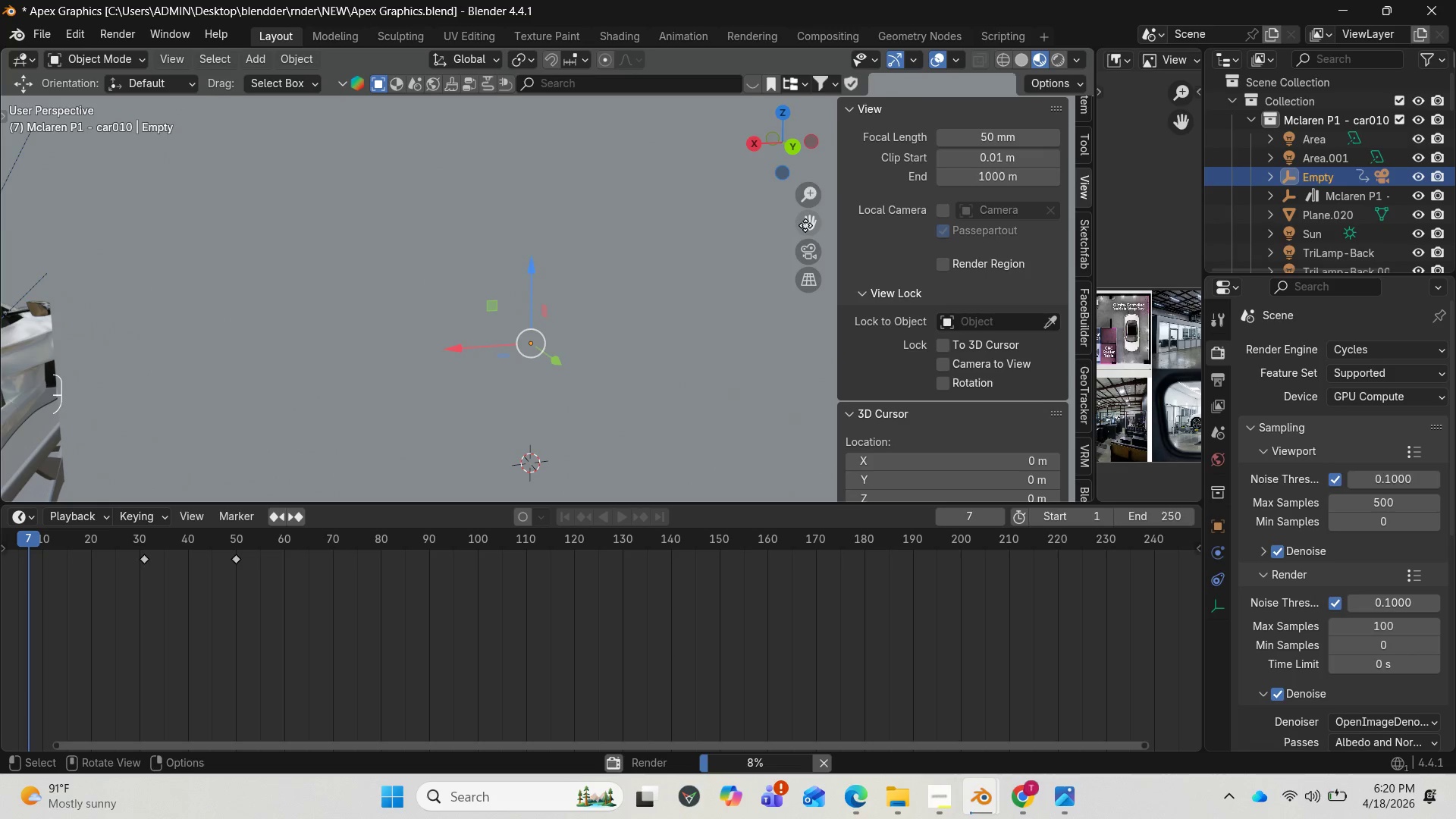 
left_click_drag(start_coordinate=[806, 224], to_coordinate=[1069, 249])
 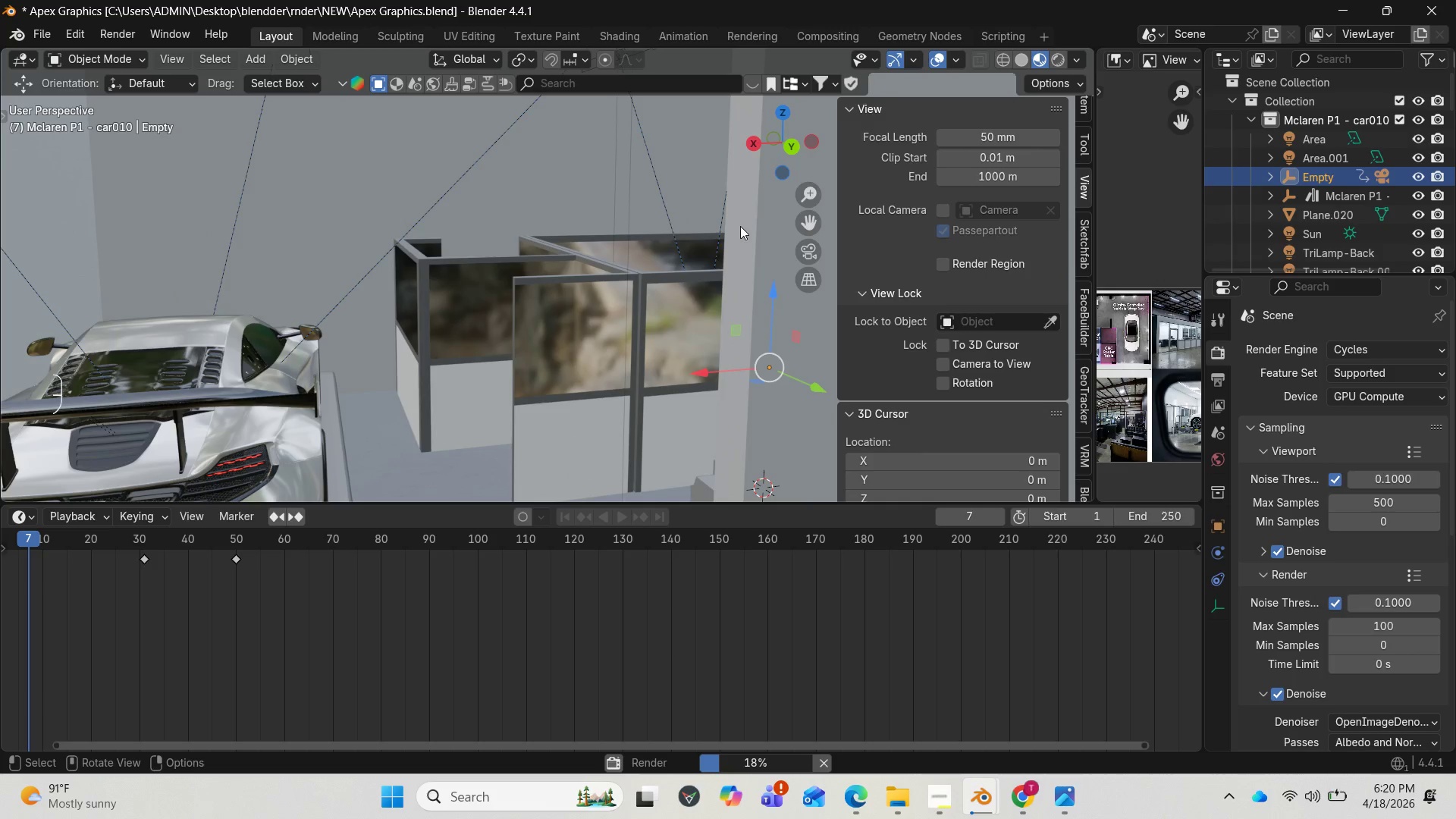 
wait(15.14)
 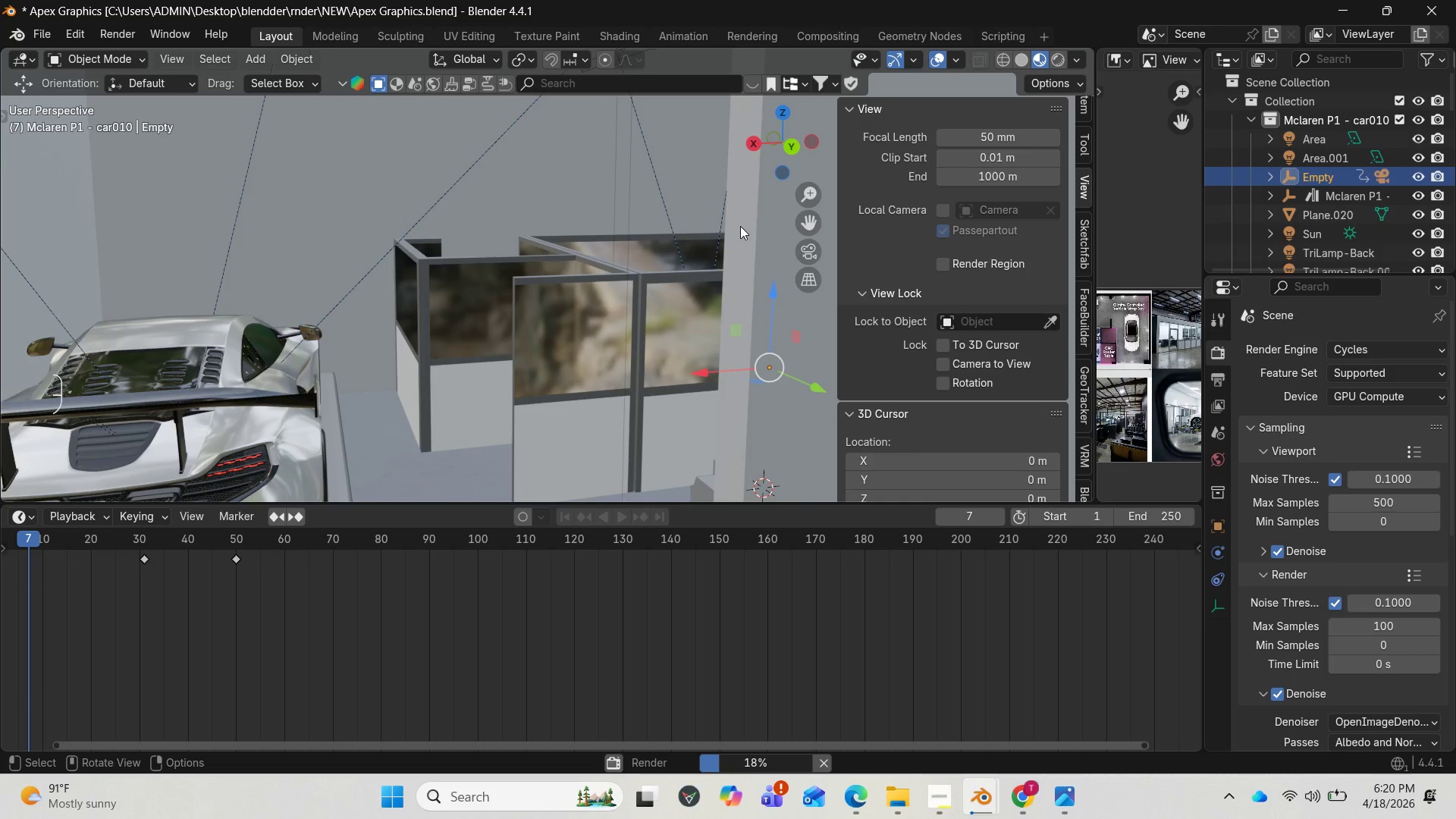 
scroll: coordinate [716, 626], scroll_direction: down, amount: 1.0
 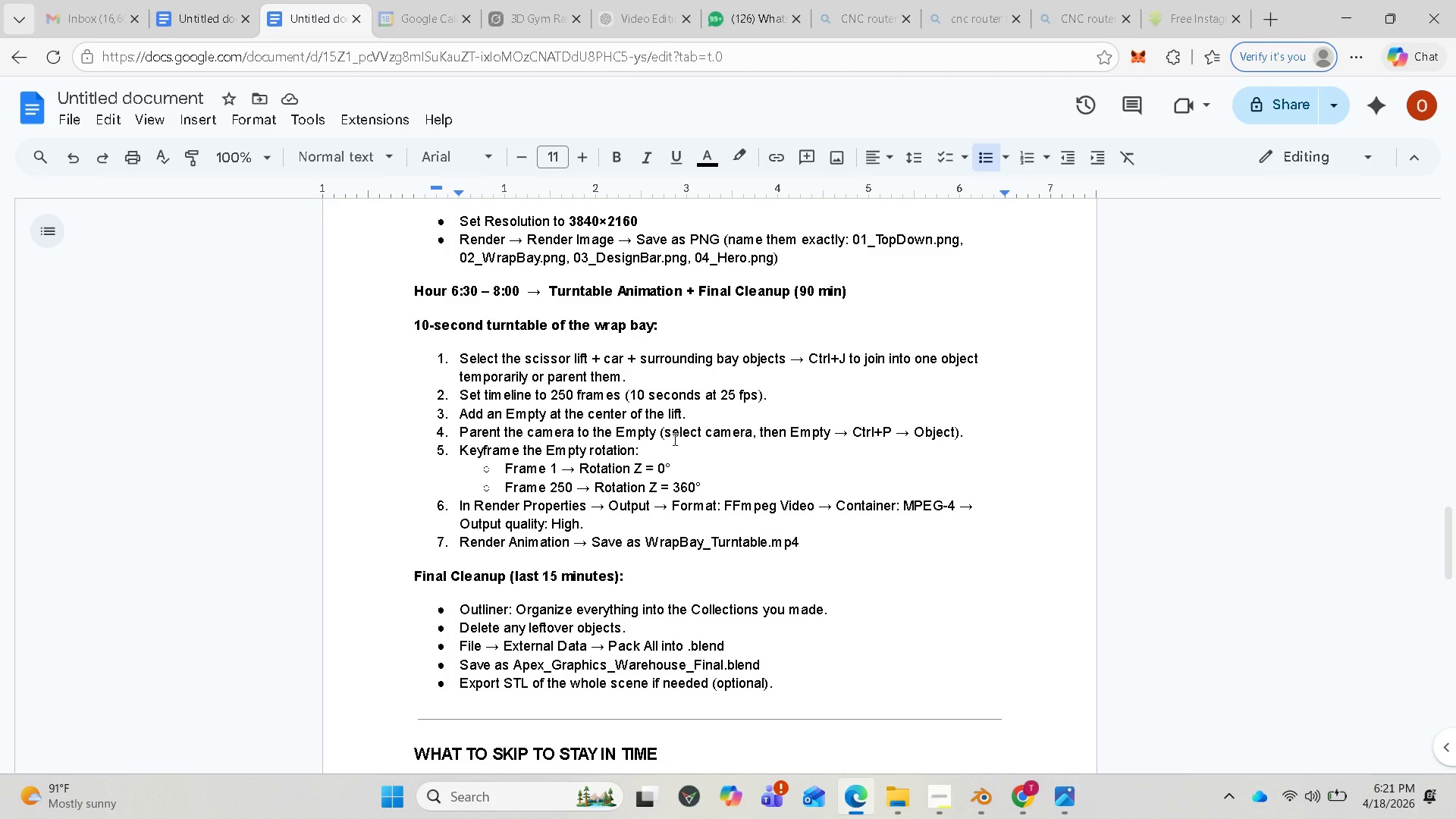 
wait(30.61)
 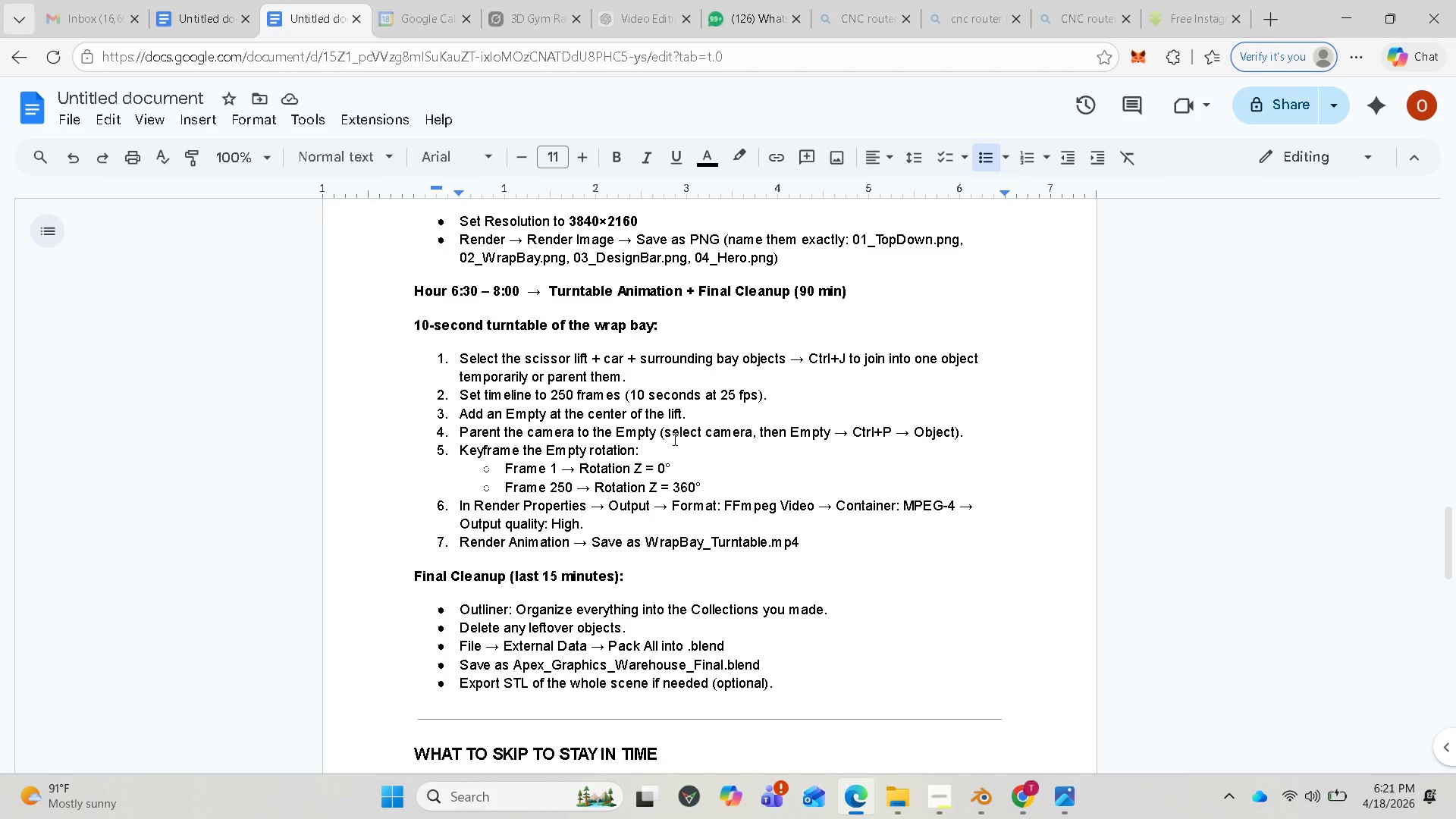 
scroll: coordinate [708, 431], scroll_direction: down, amount: 1.0
 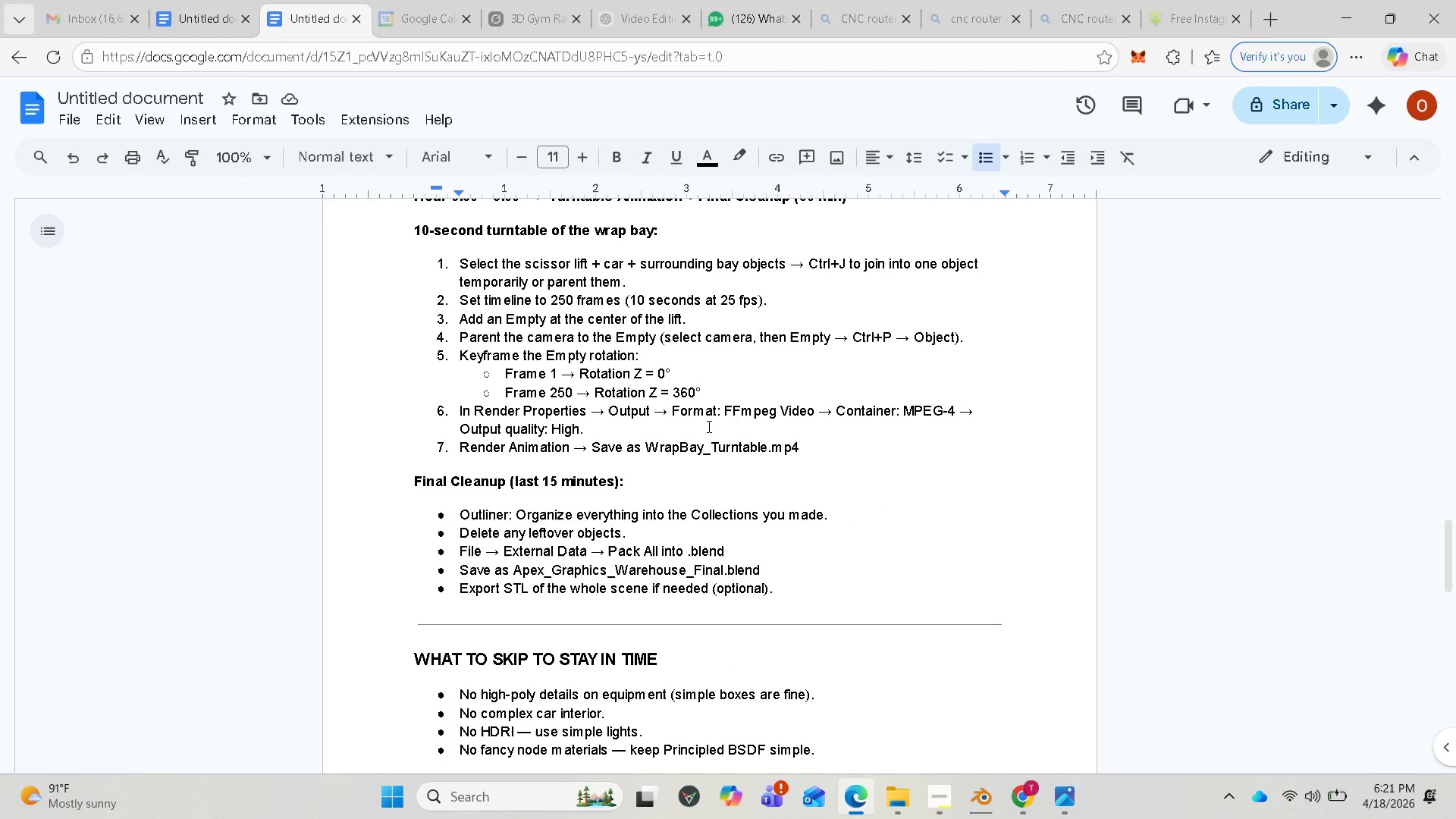 
wait(8.79)
 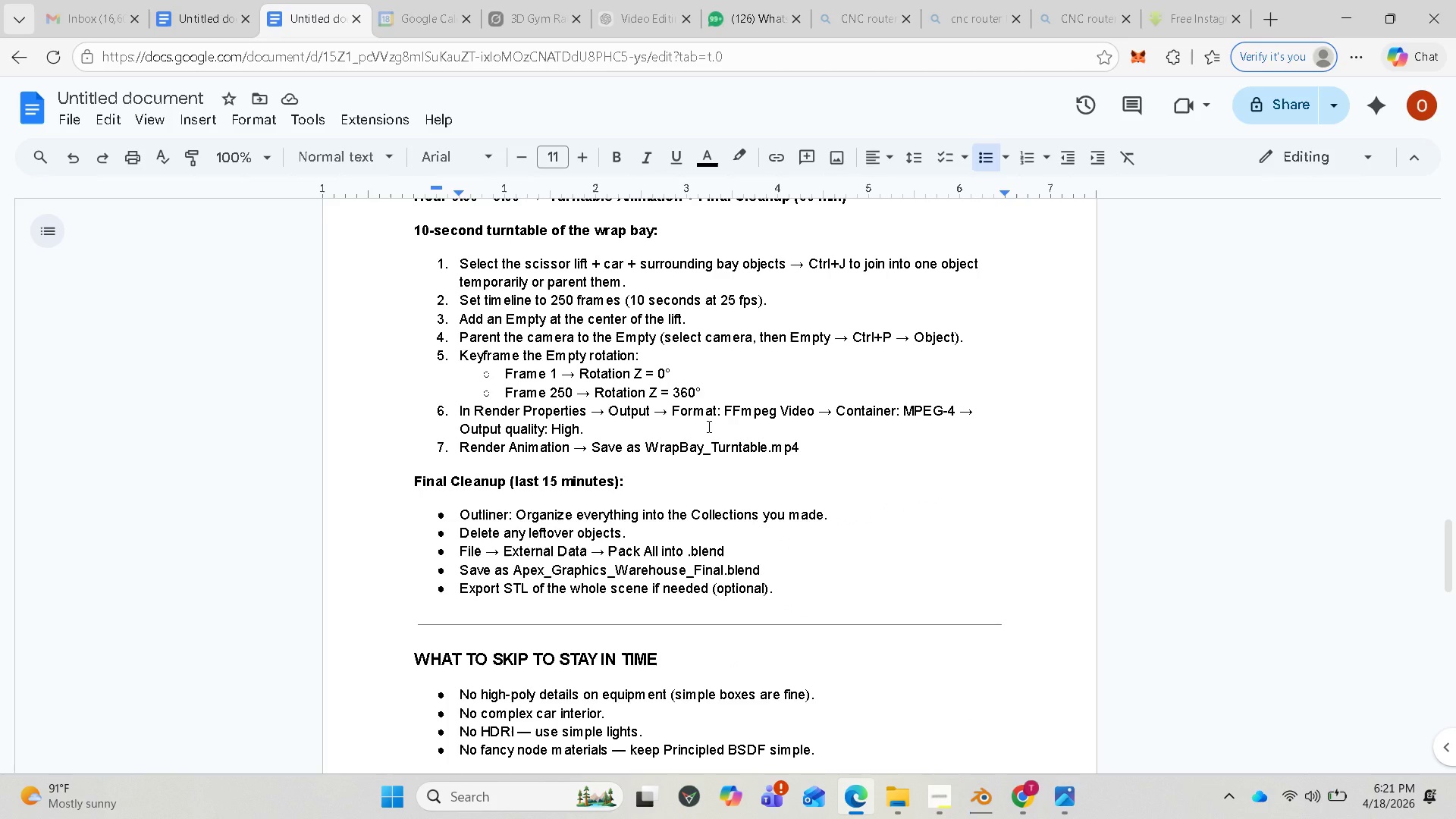 
left_click([915, 726])